 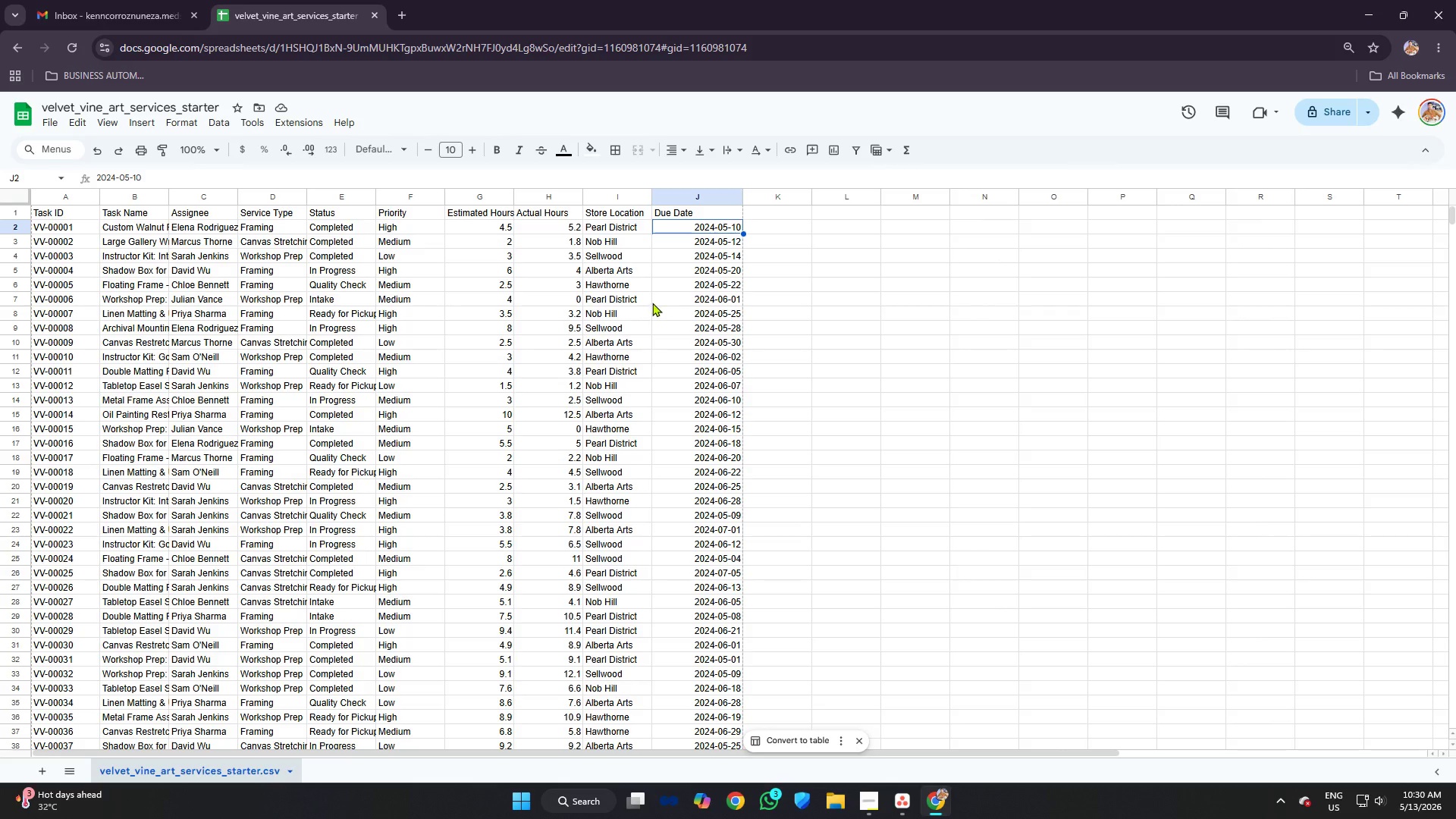 
left_click_drag(start_coordinate=[372, 198], to_coordinate=[416, 206])
 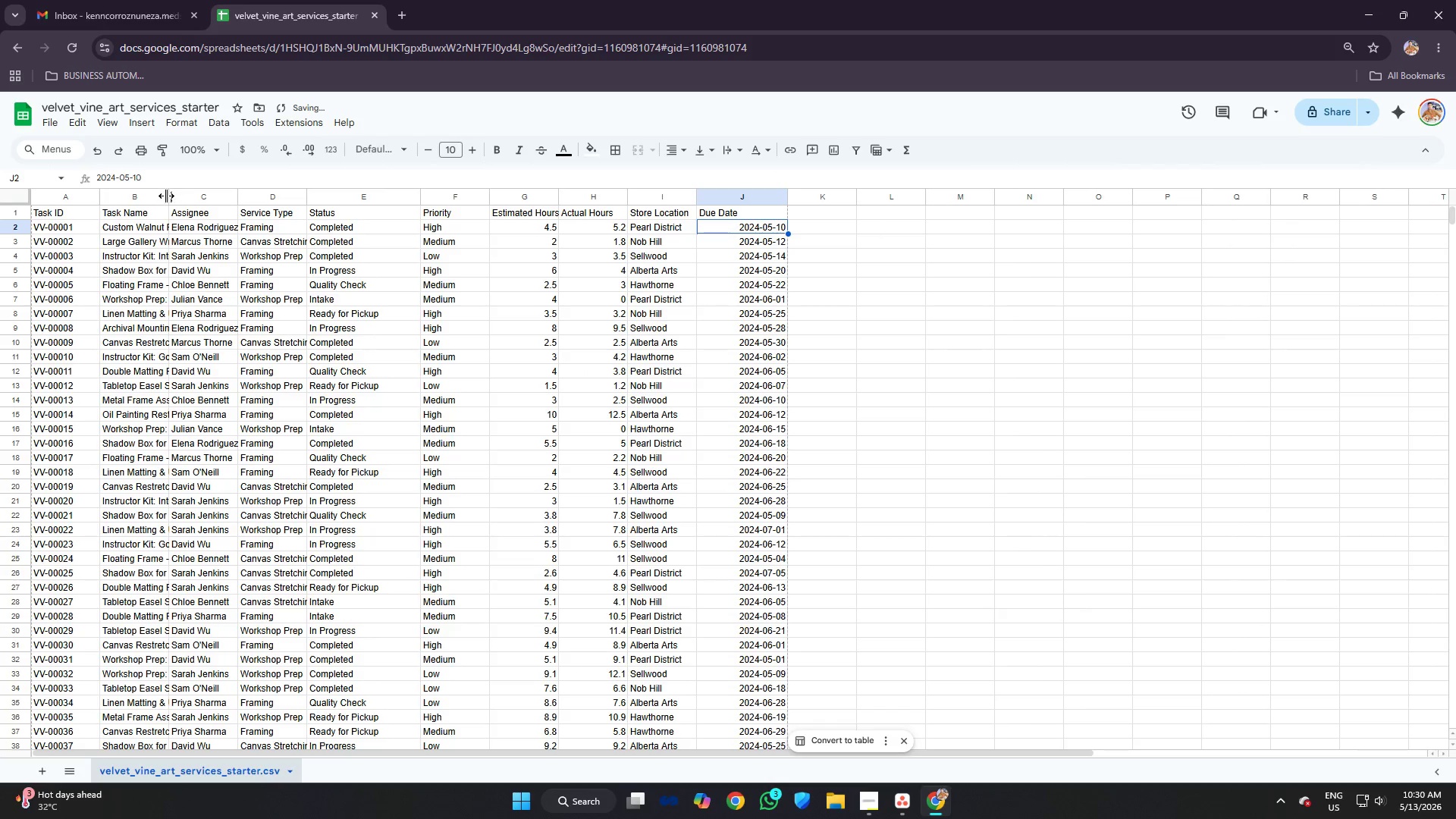 
left_click_drag(start_coordinate=[167, 195], to_coordinate=[205, 200])
 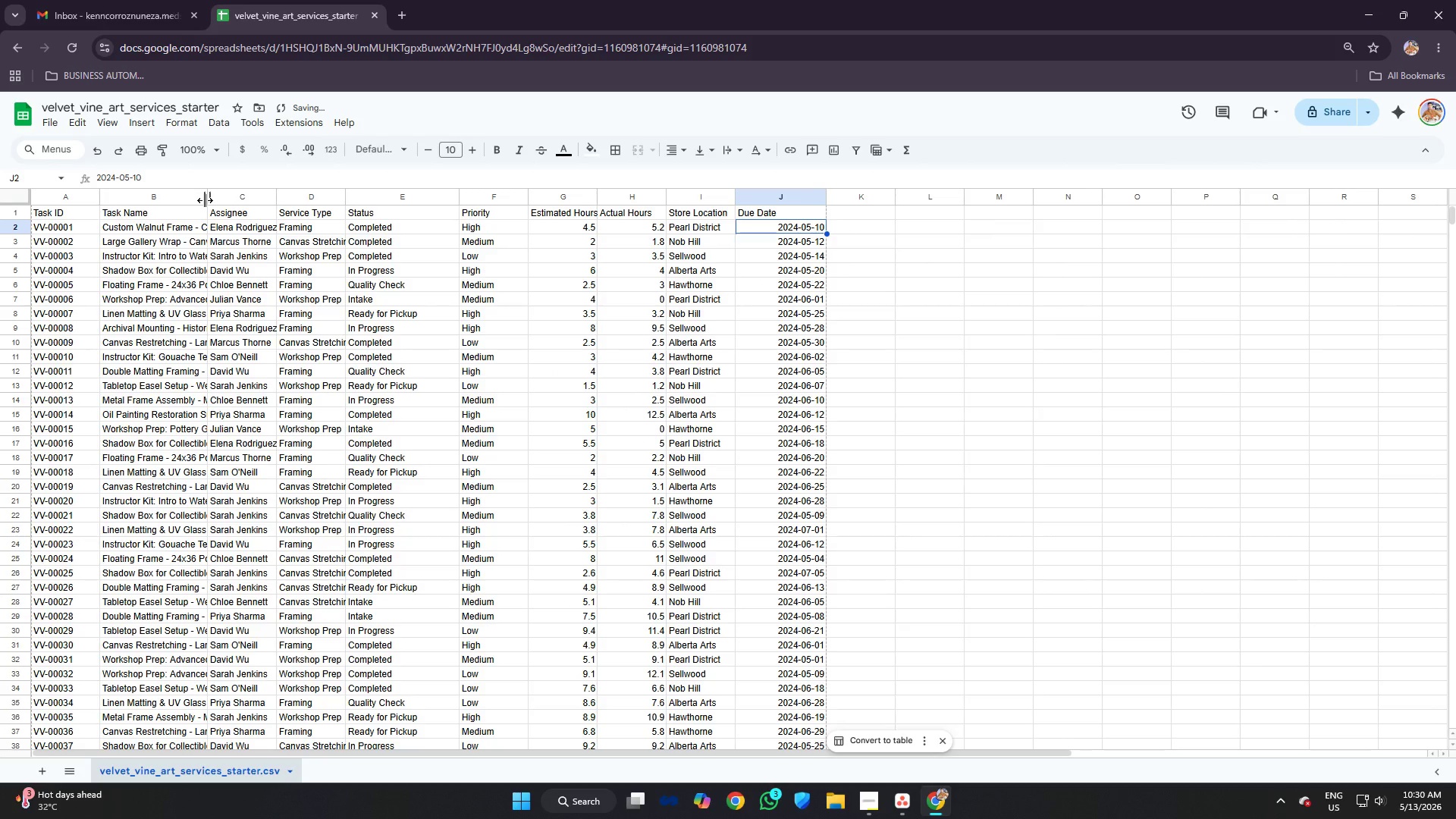 
left_click_drag(start_coordinate=[205, 200], to_coordinate=[240, 201])
 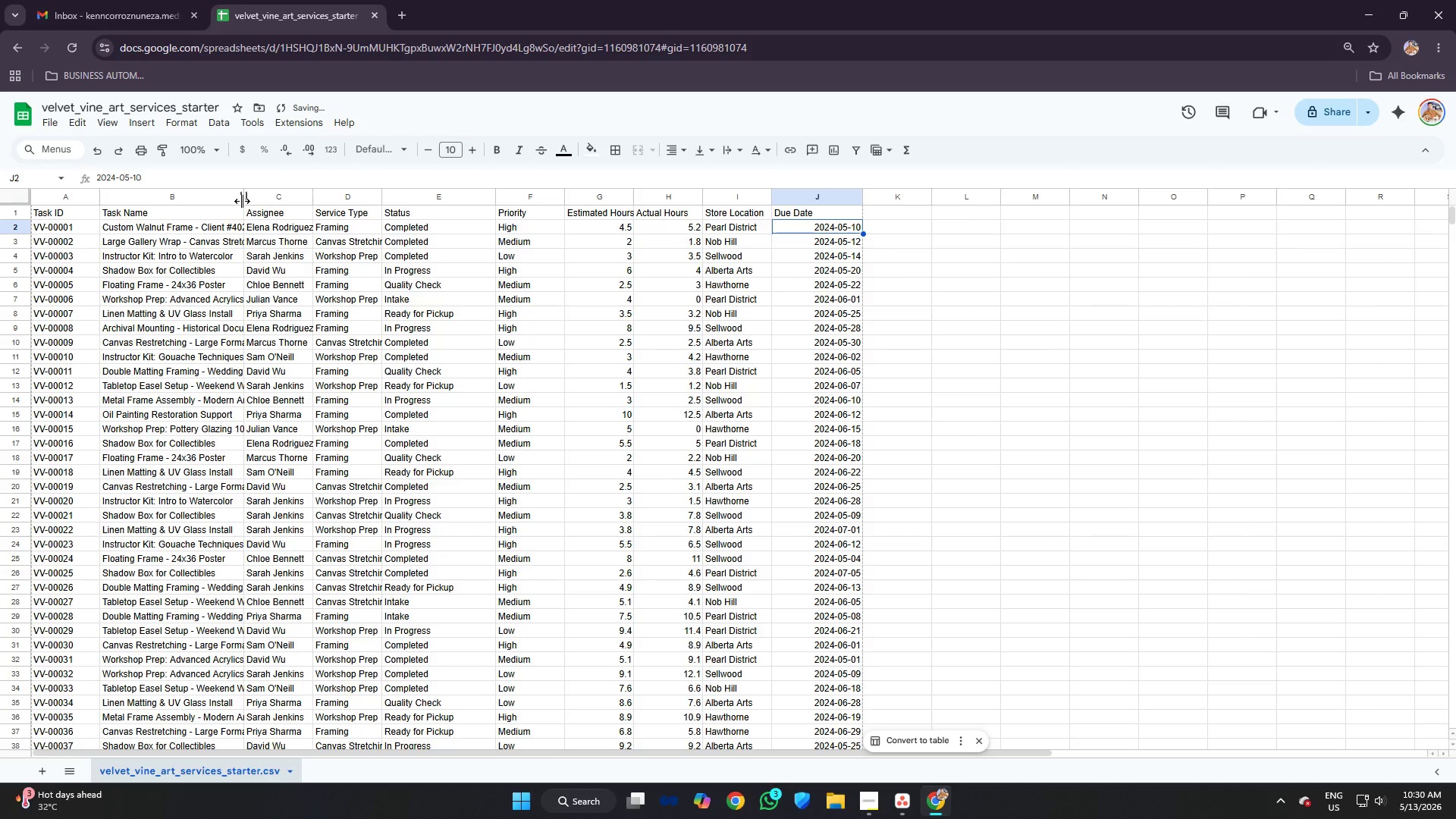 
left_click_drag(start_coordinate=[242, 201], to_coordinate=[293, 205])
 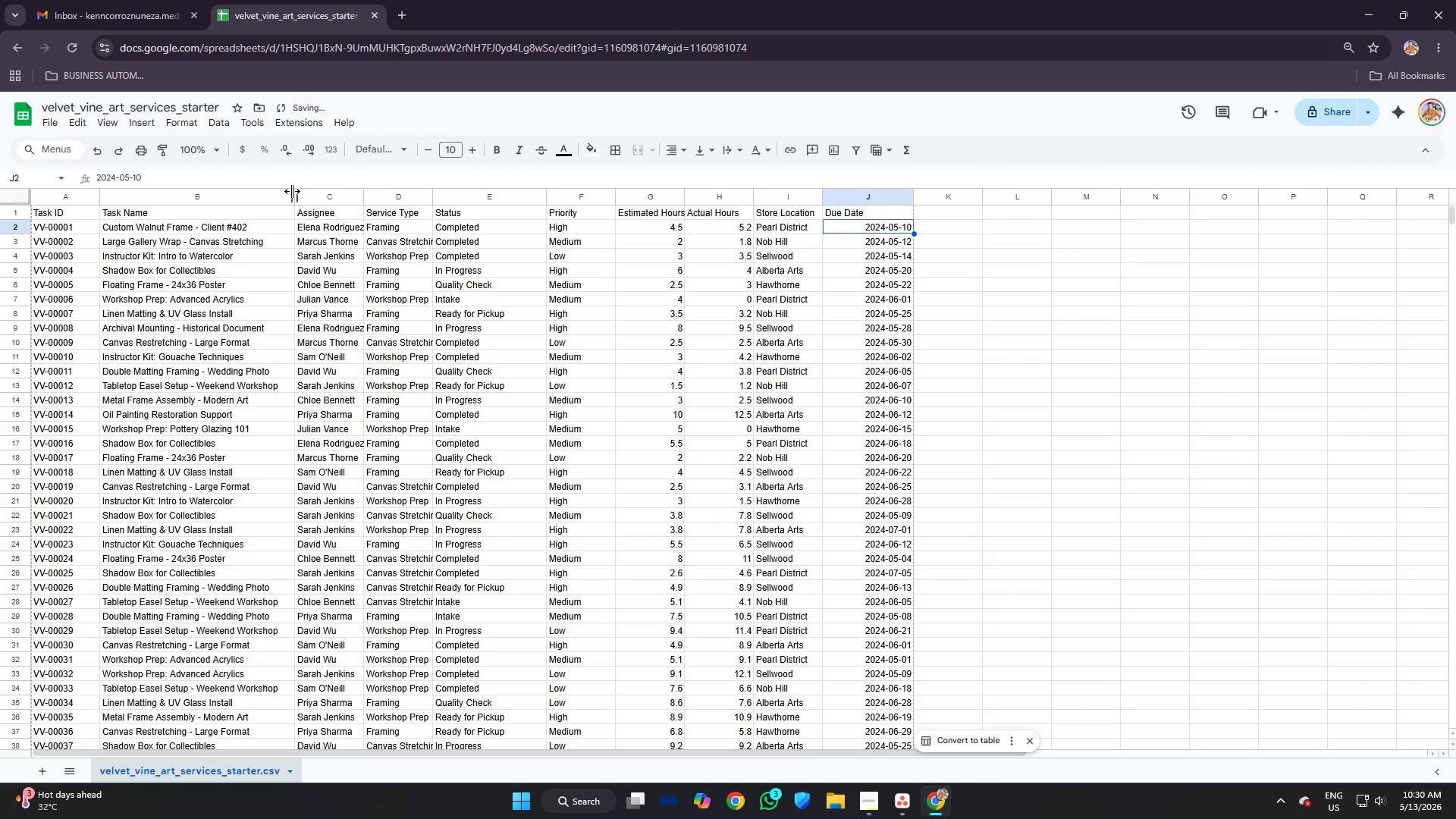 
left_click([292, 190])
 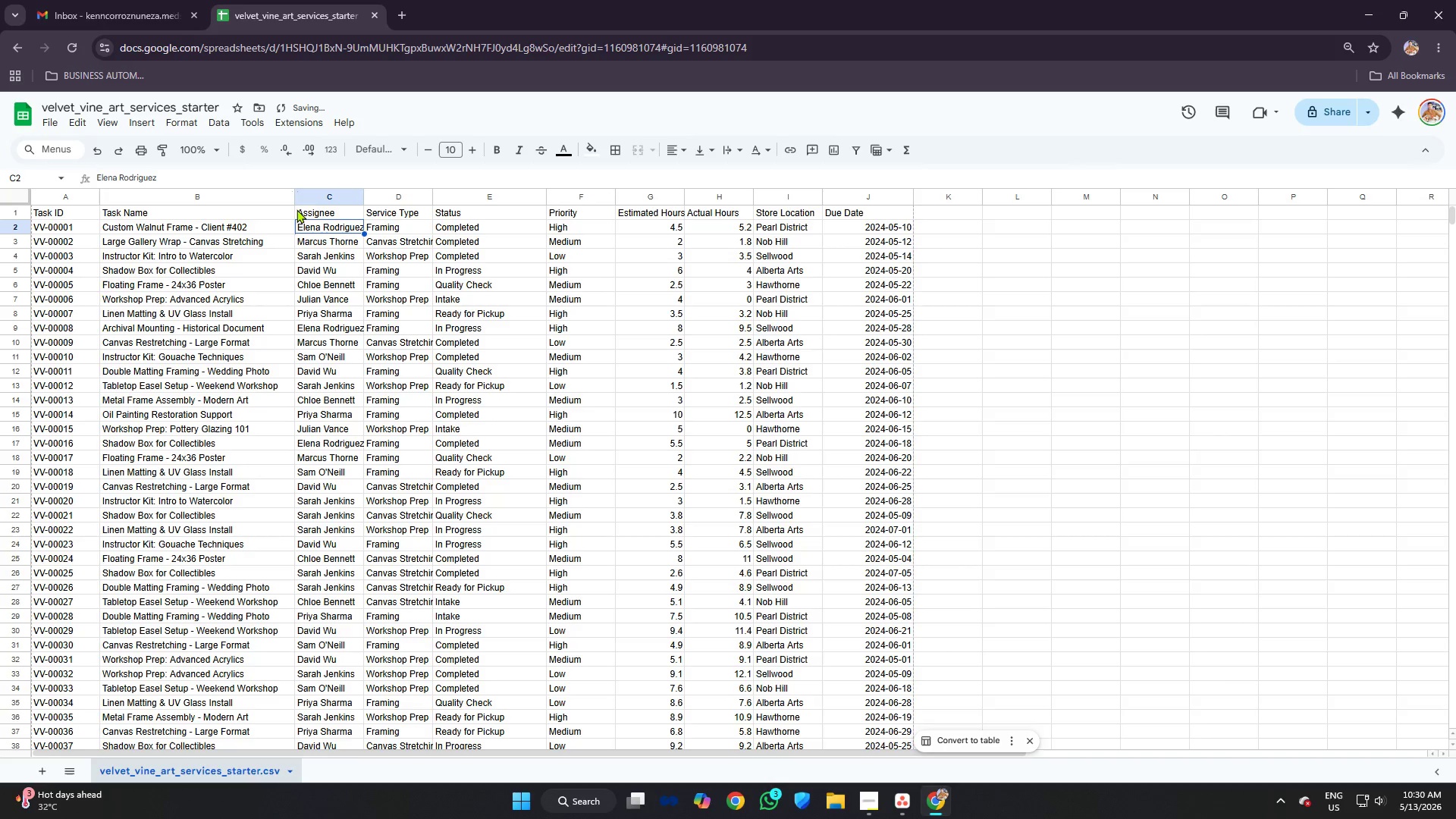 
left_click_drag(start_coordinate=[364, 191], to_coordinate=[397, 201])
 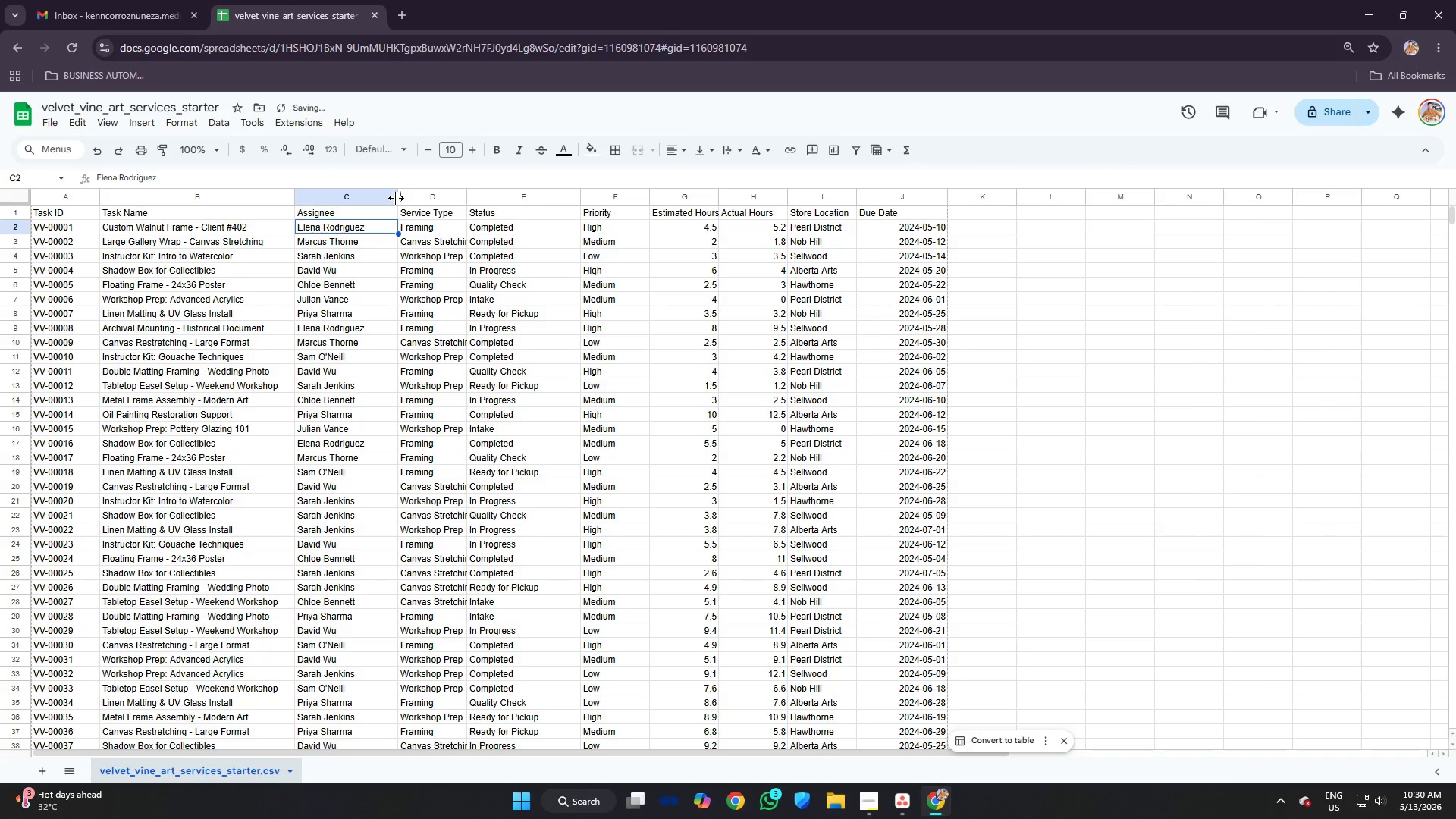 
left_click_drag(start_coordinate=[396, 198], to_coordinate=[383, 198])
 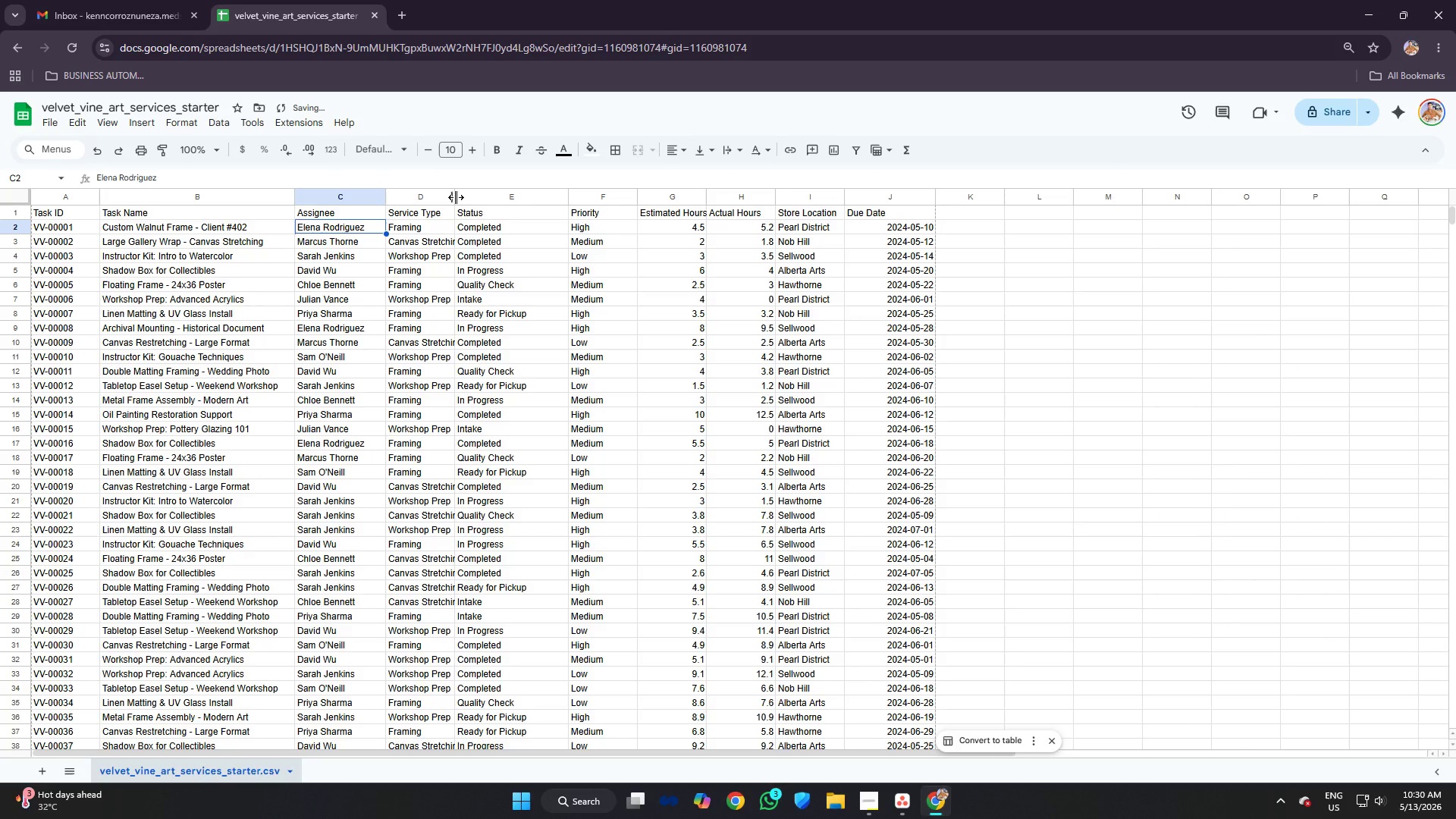 
left_click_drag(start_coordinate=[456, 194], to_coordinate=[500, 199])
 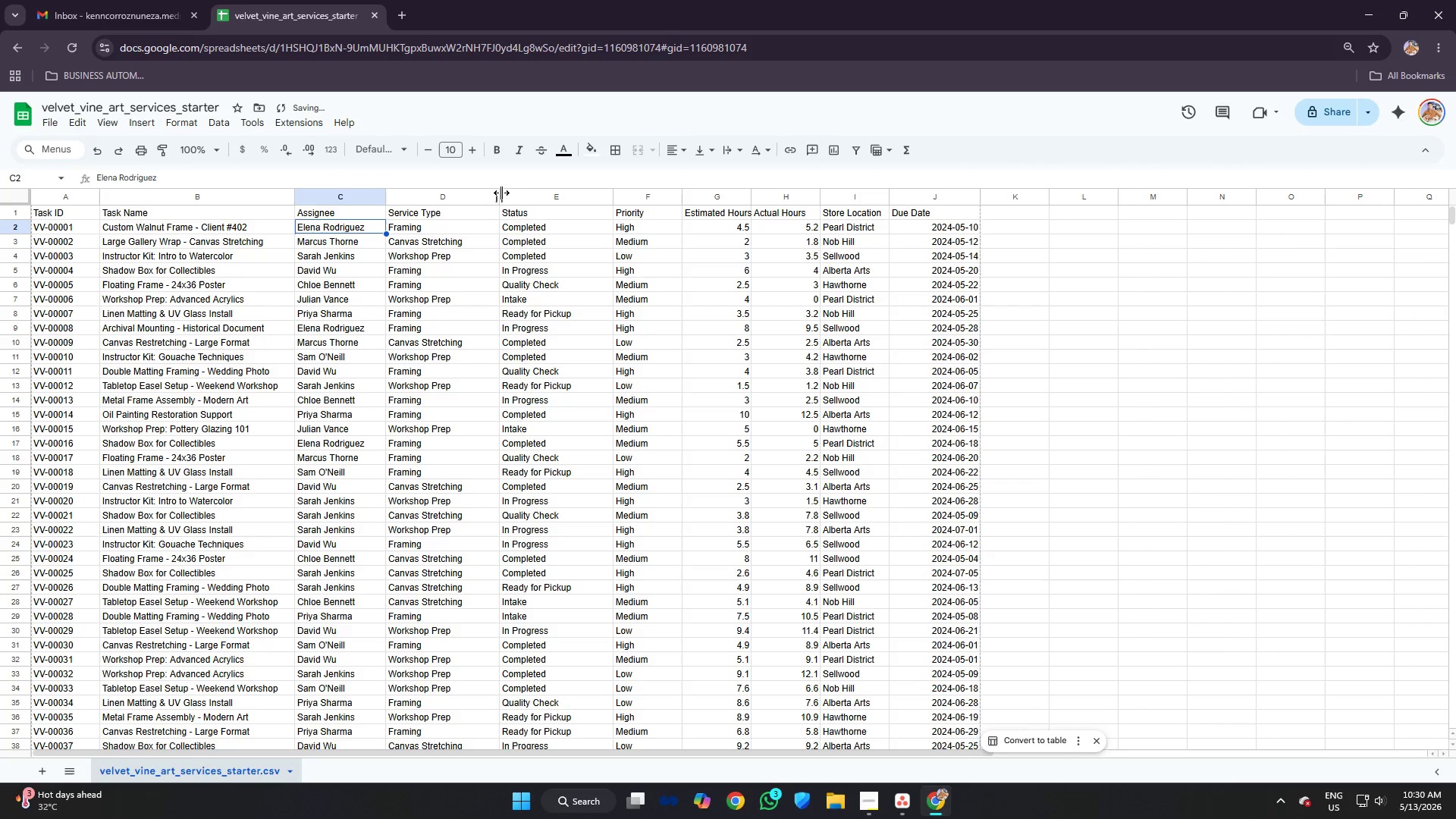 
left_click_drag(start_coordinate=[500, 193], to_coordinate=[490, 193])
 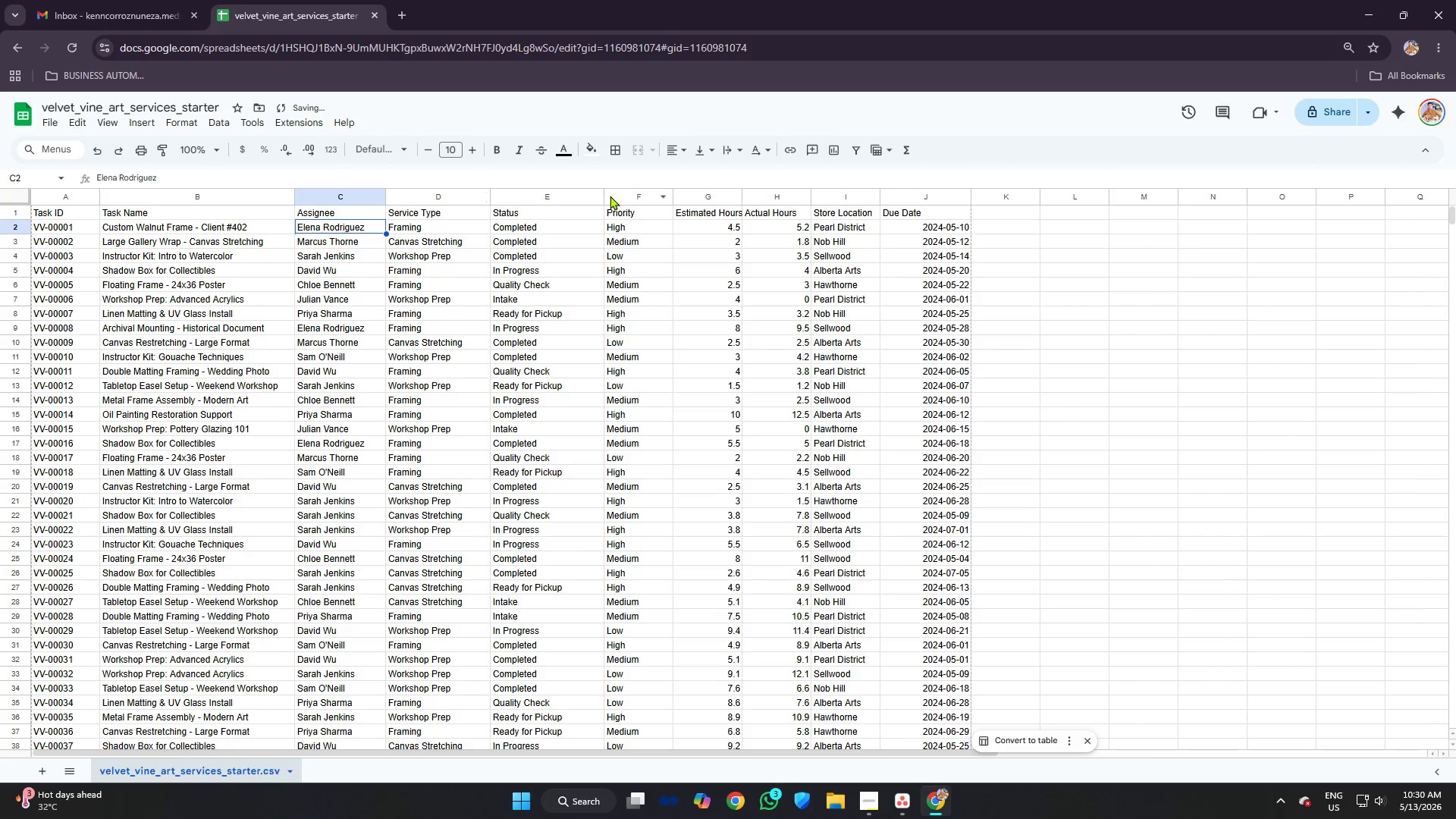 
left_click_drag(start_coordinate=[603, 193], to_coordinate=[598, 193])
 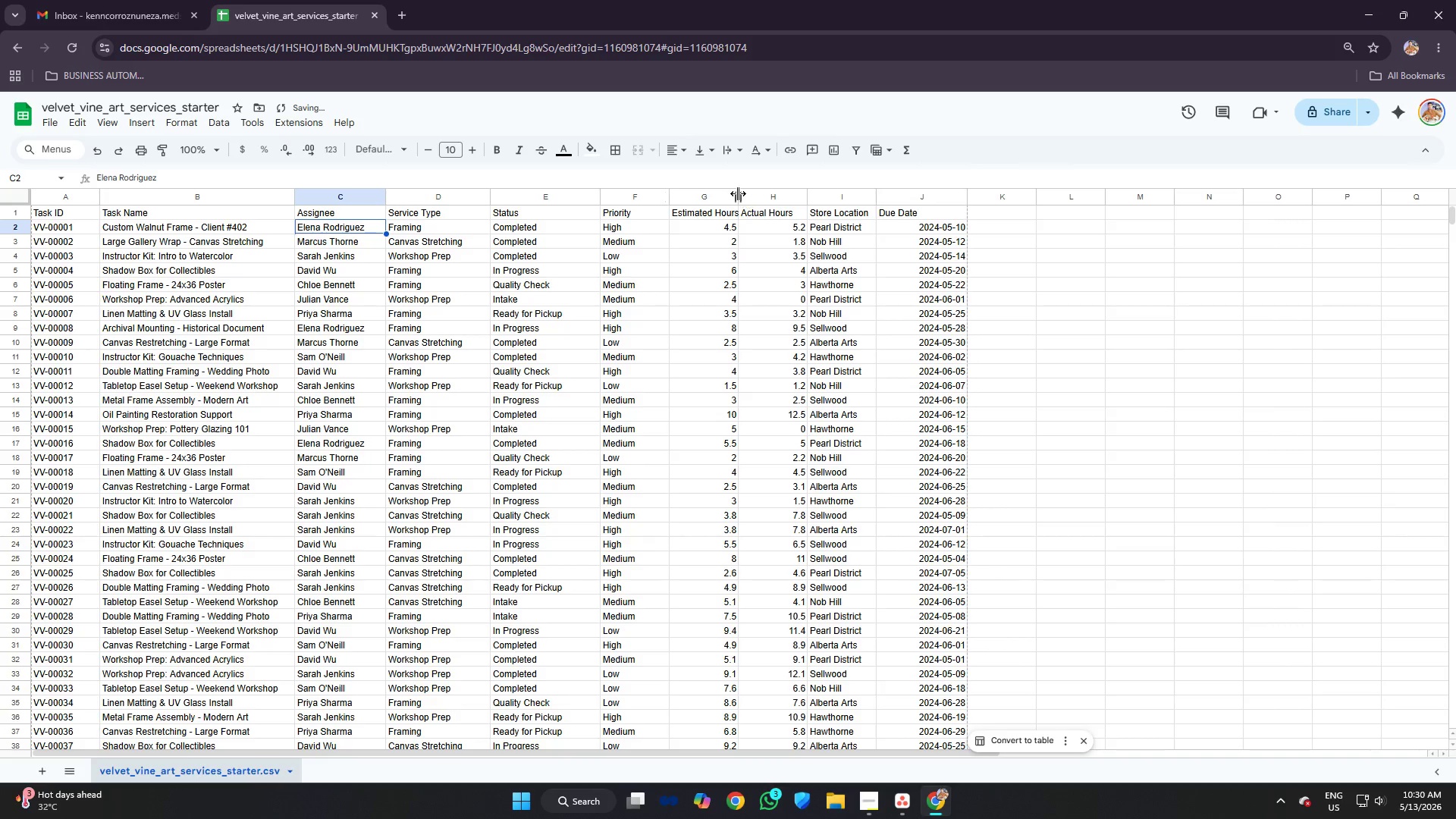 
left_click_drag(start_coordinate=[738, 193], to_coordinate=[768, 193])
 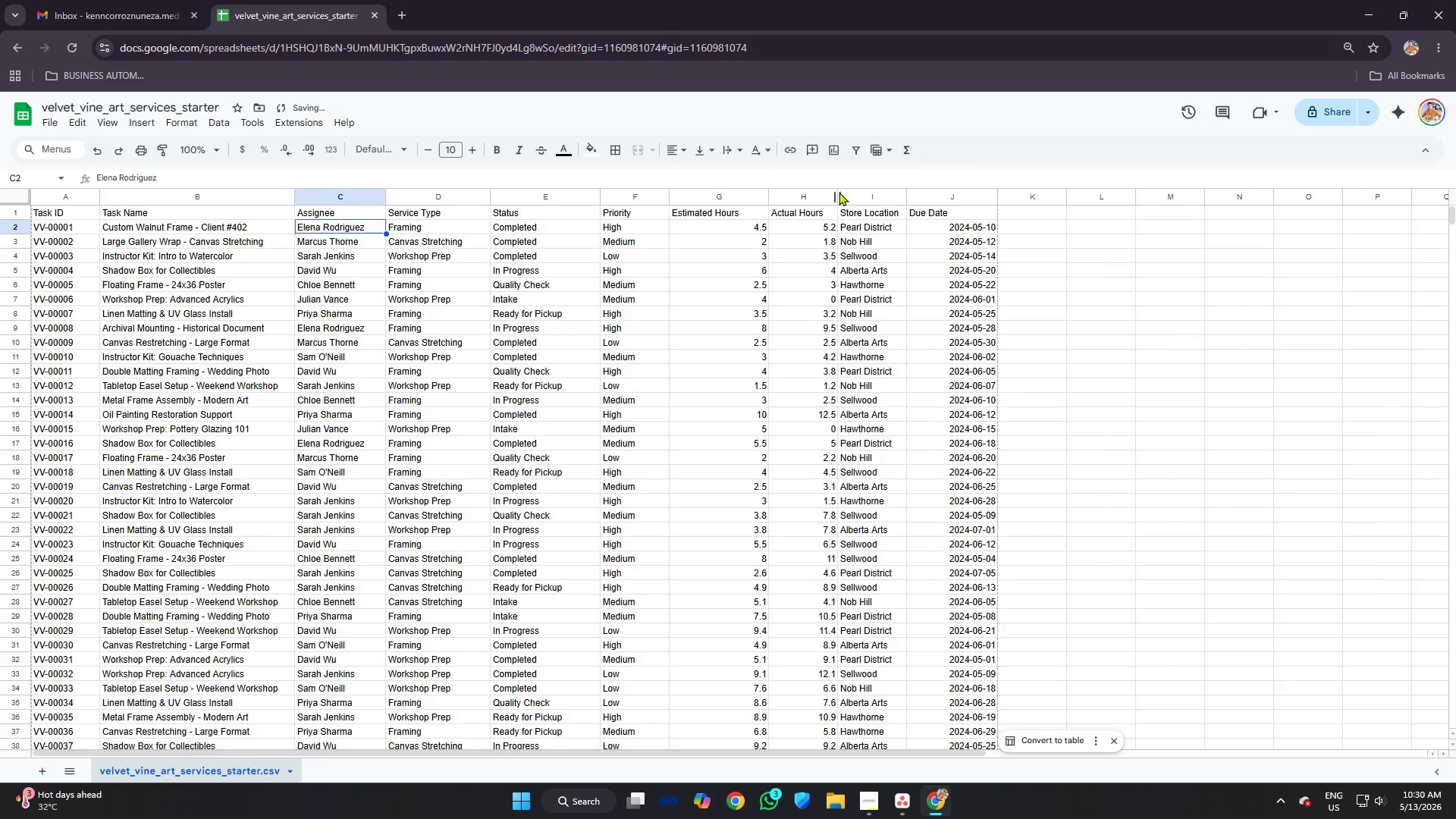 
left_click_drag(start_coordinate=[839, 193], to_coordinate=[849, 196])
 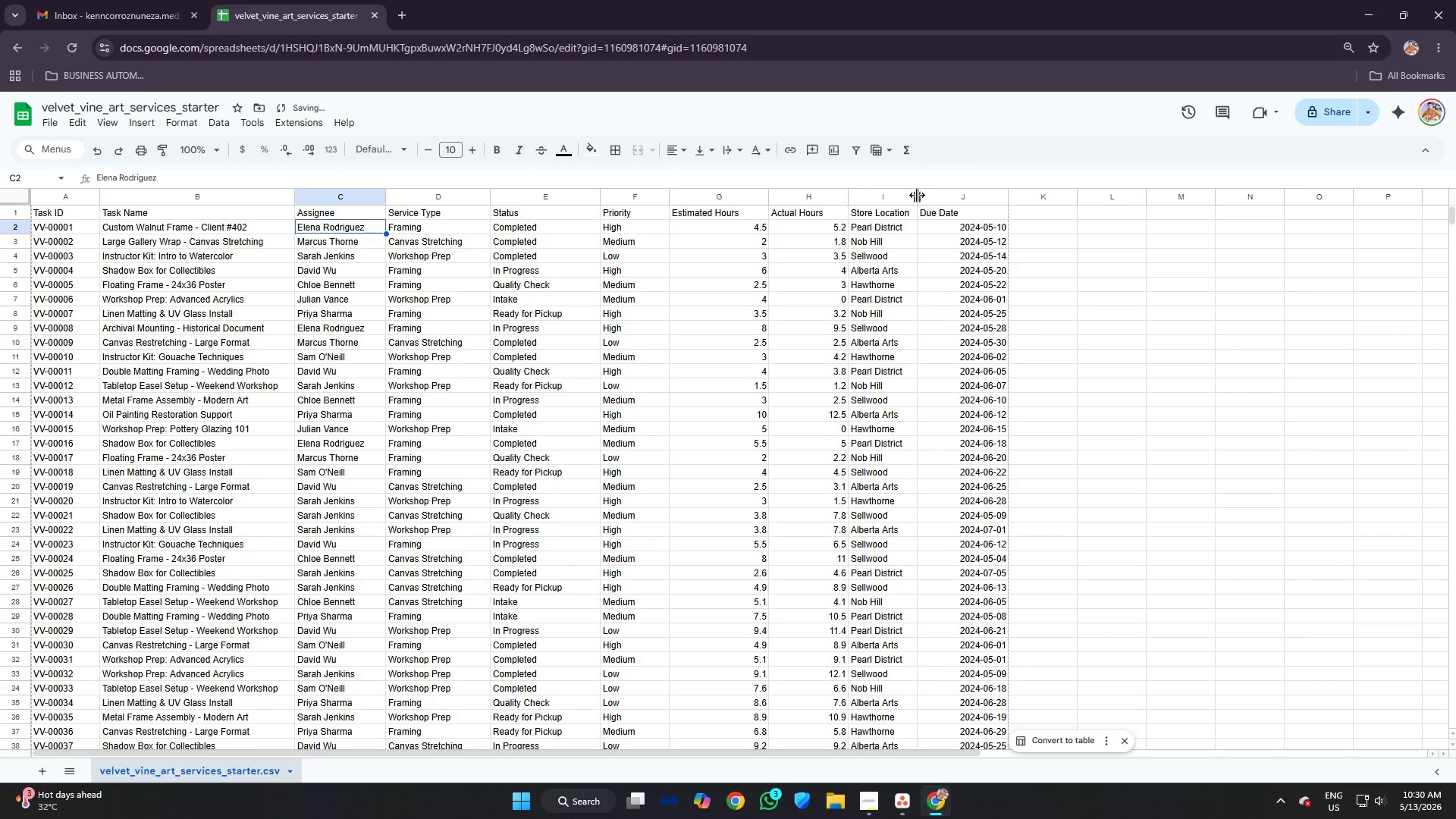 
left_click_drag(start_coordinate=[915, 195], to_coordinate=[935, 197])
 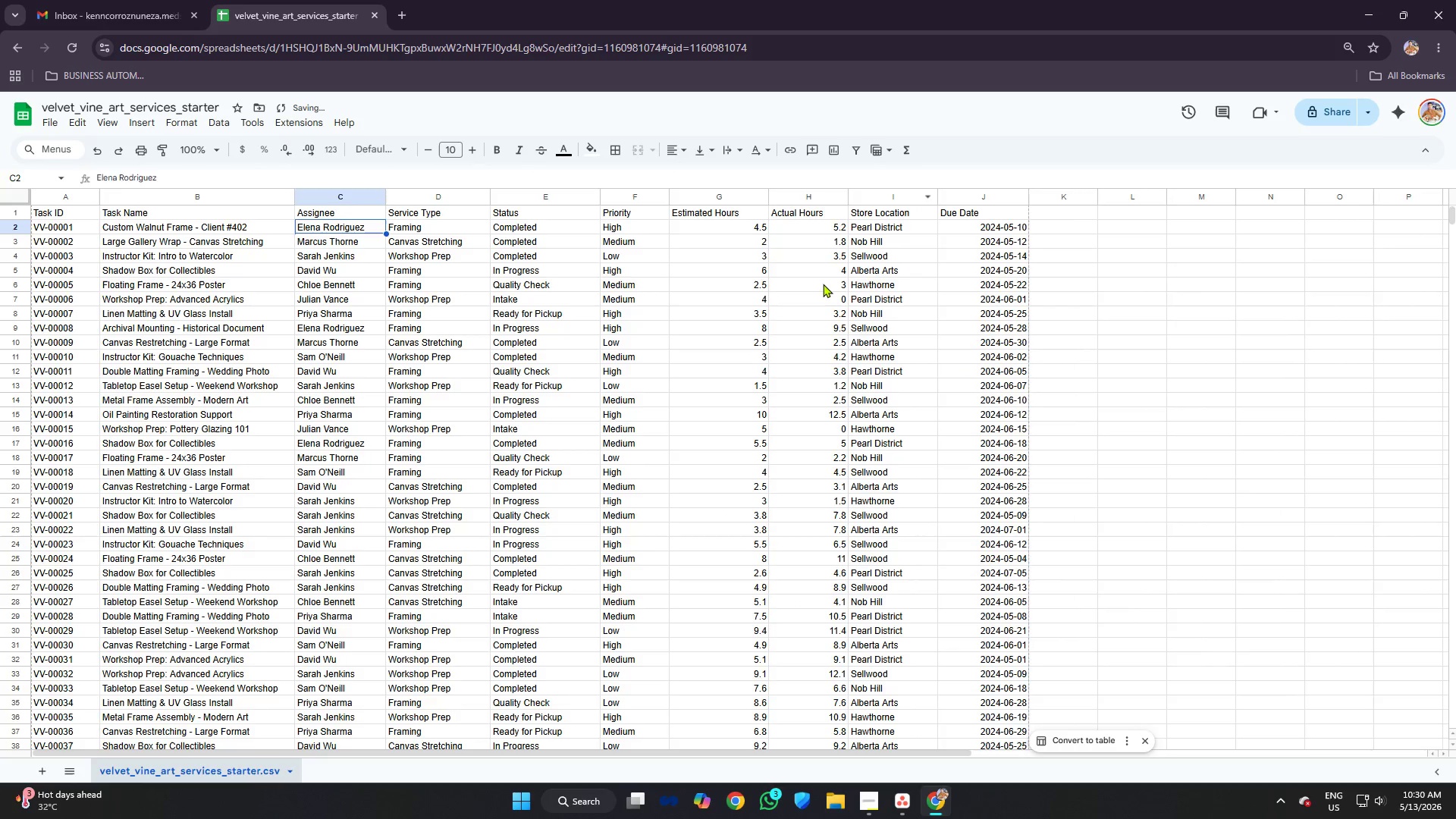 
left_click([823, 284])
 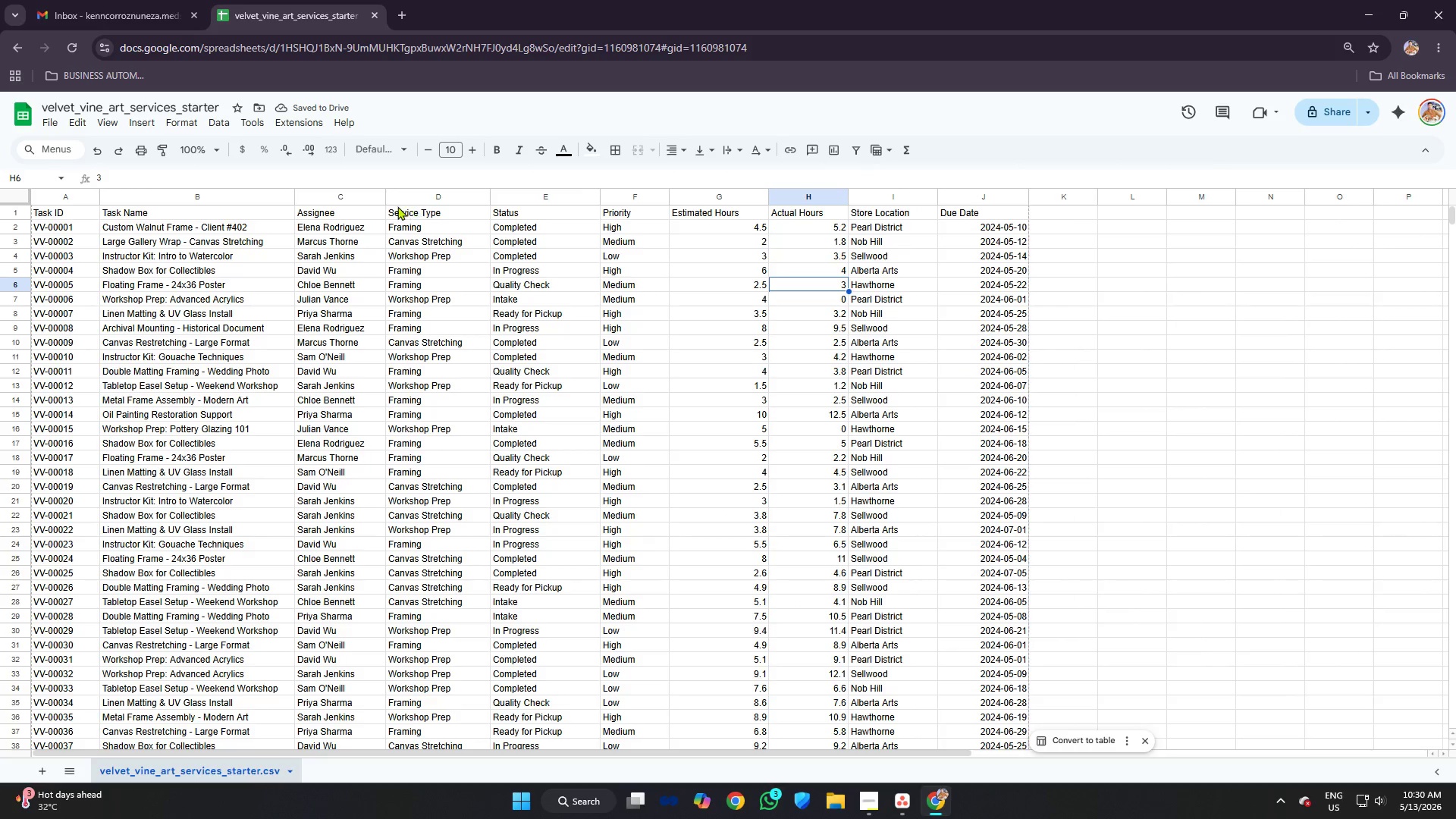 
left_click([545, 187])
 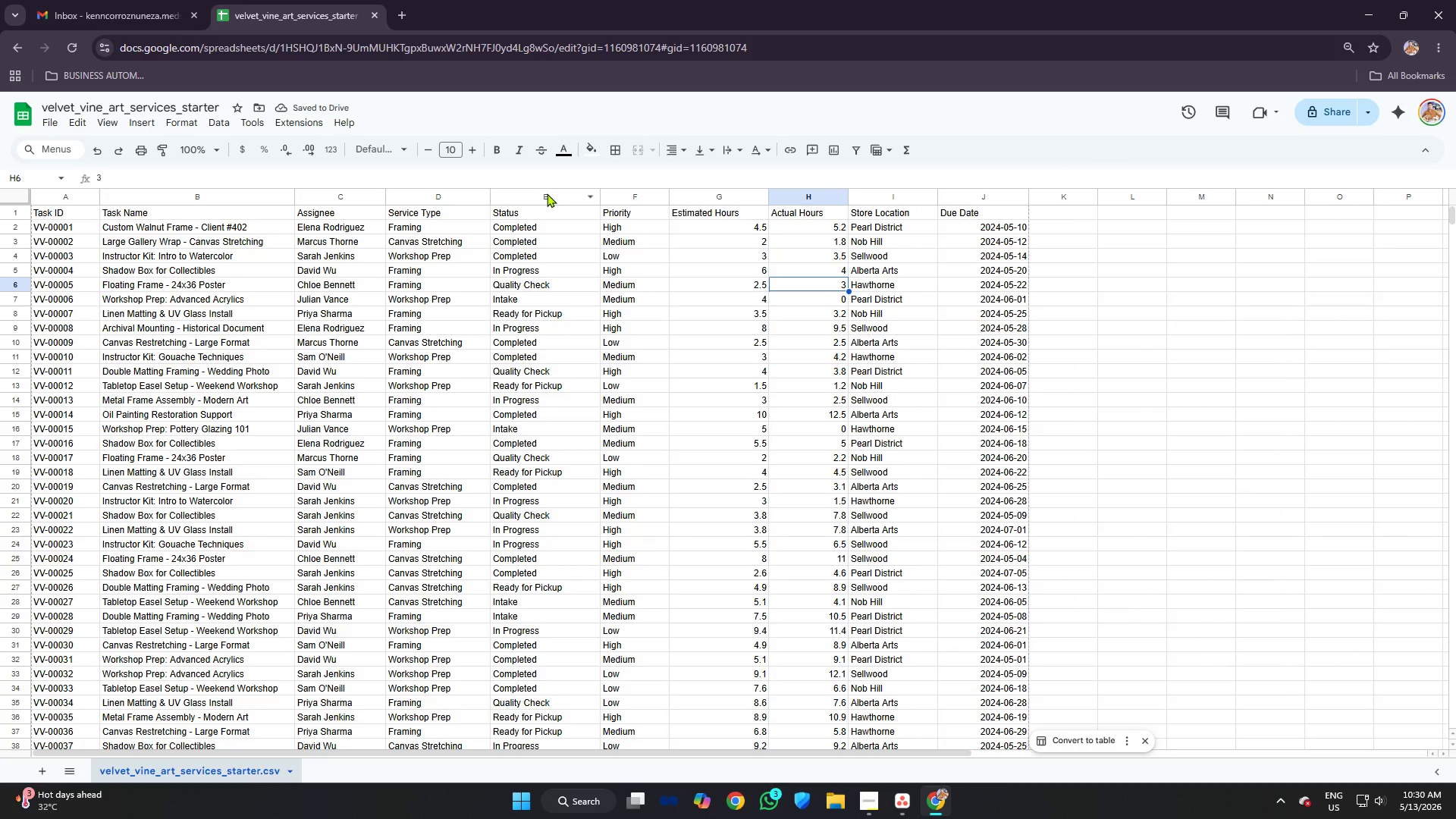 
left_click([547, 193])
 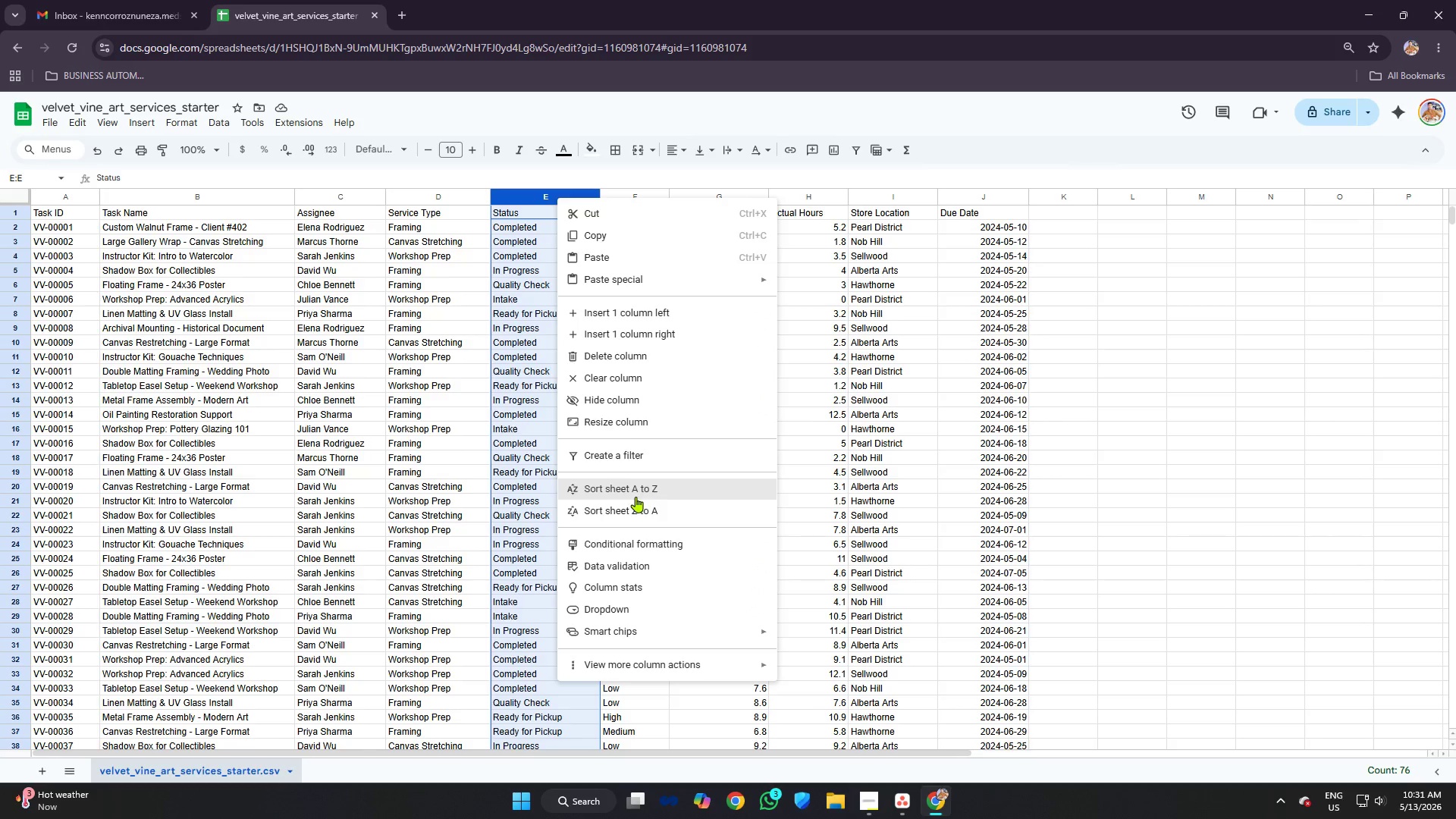 
scroll: coordinate [908, 587], scroll_direction: down, amount: 9.0